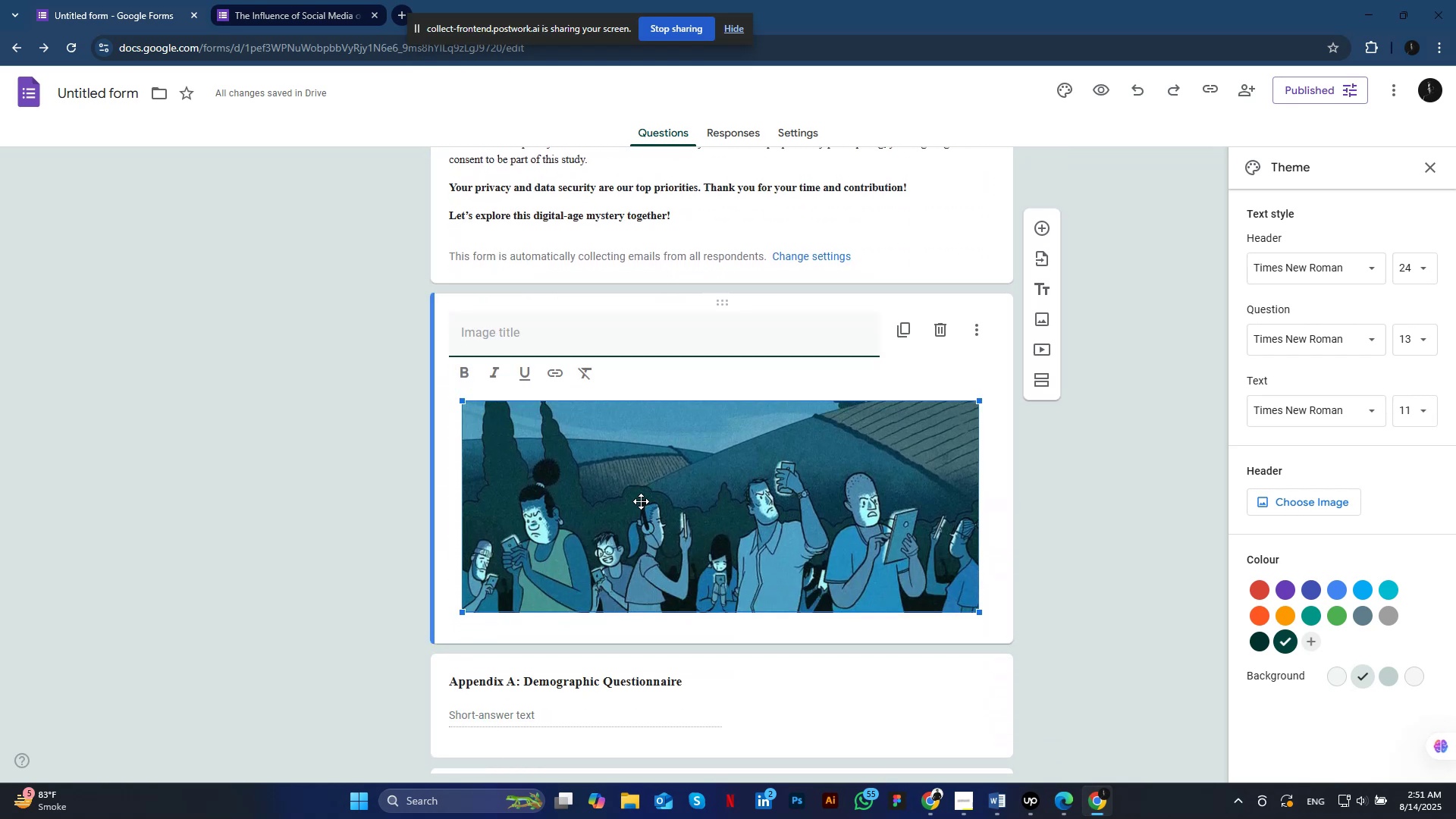 
left_click([640, 501])
 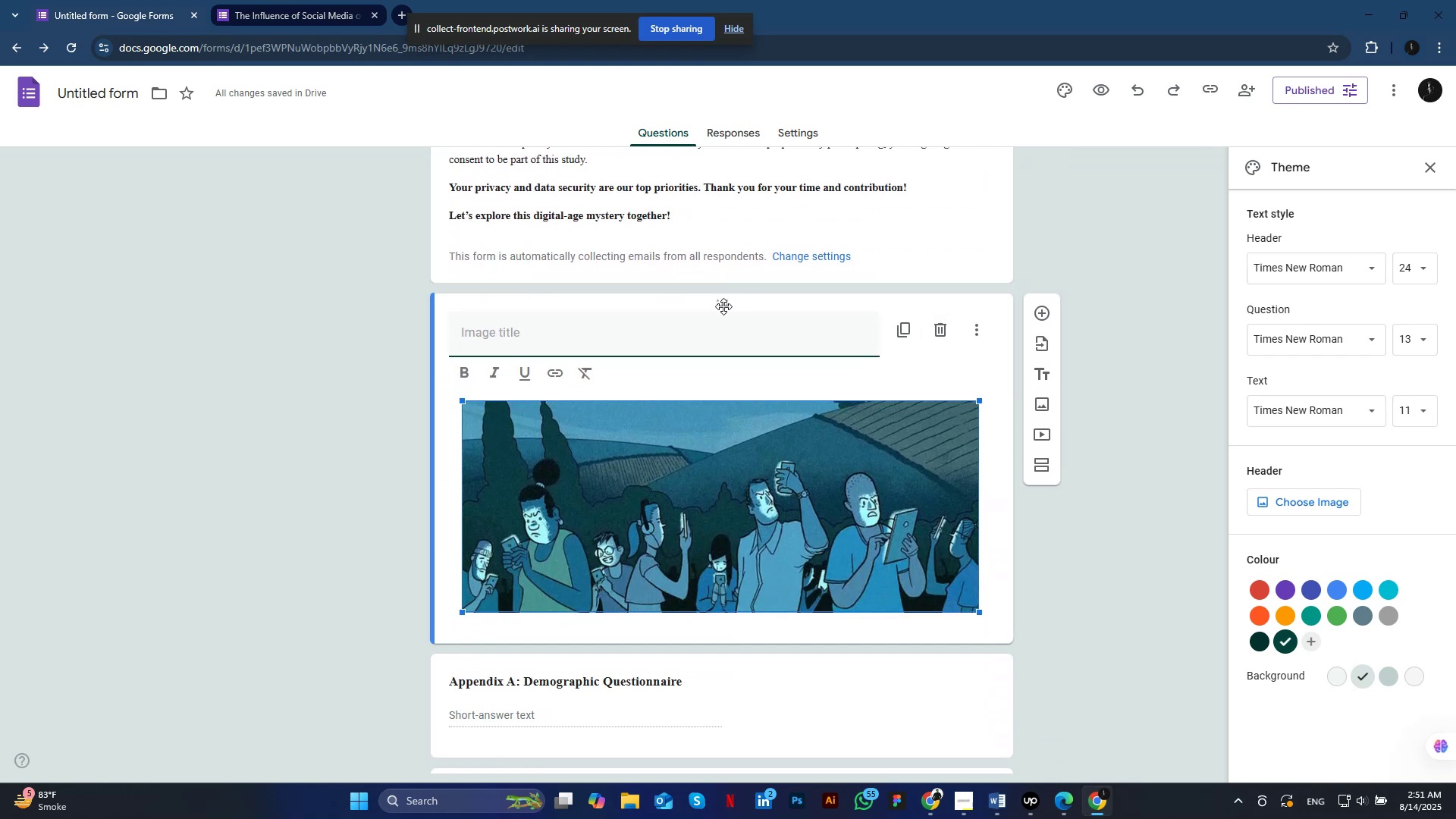 
left_click([723, 306])
 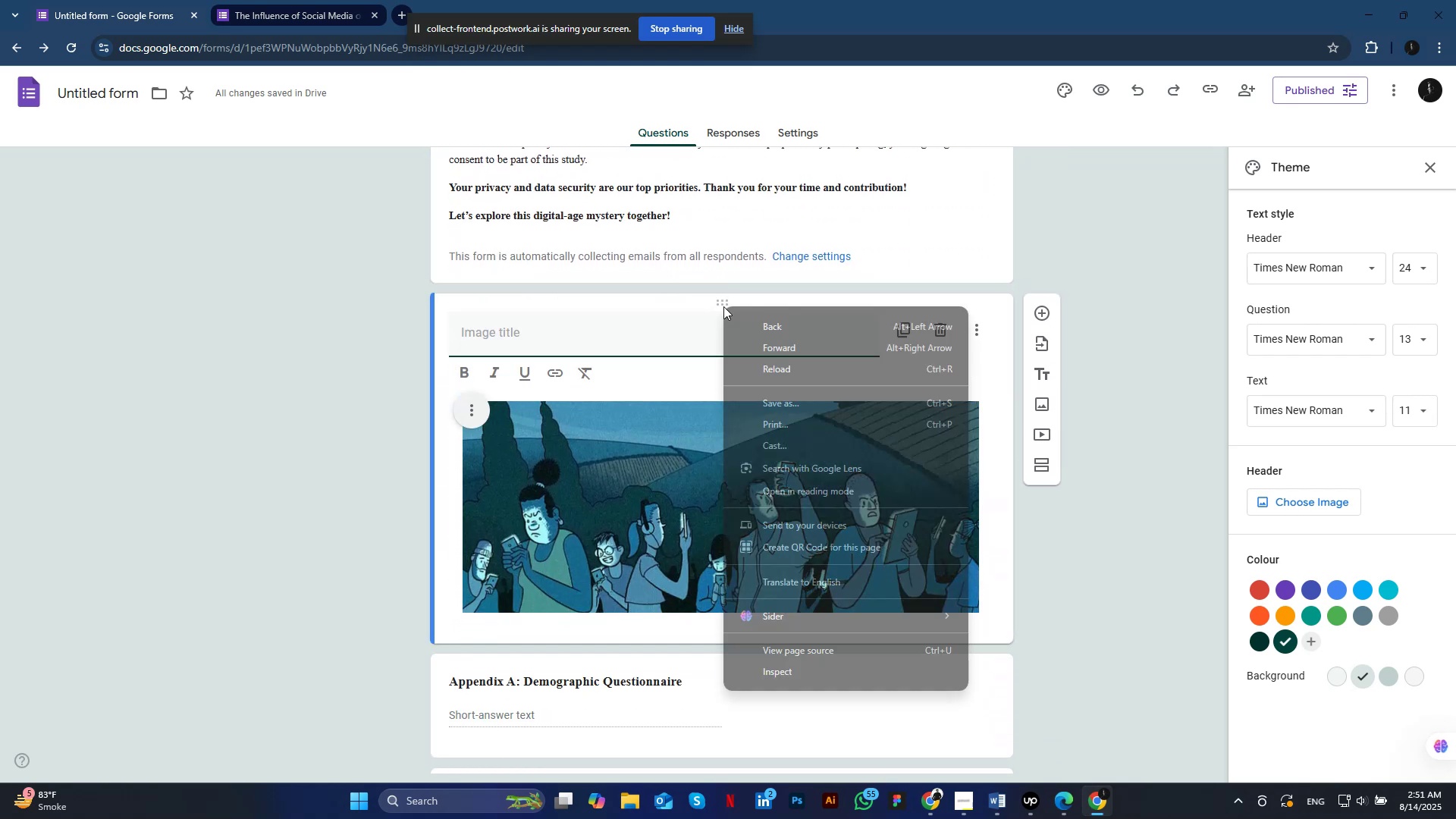 
right_click([723, 306])
 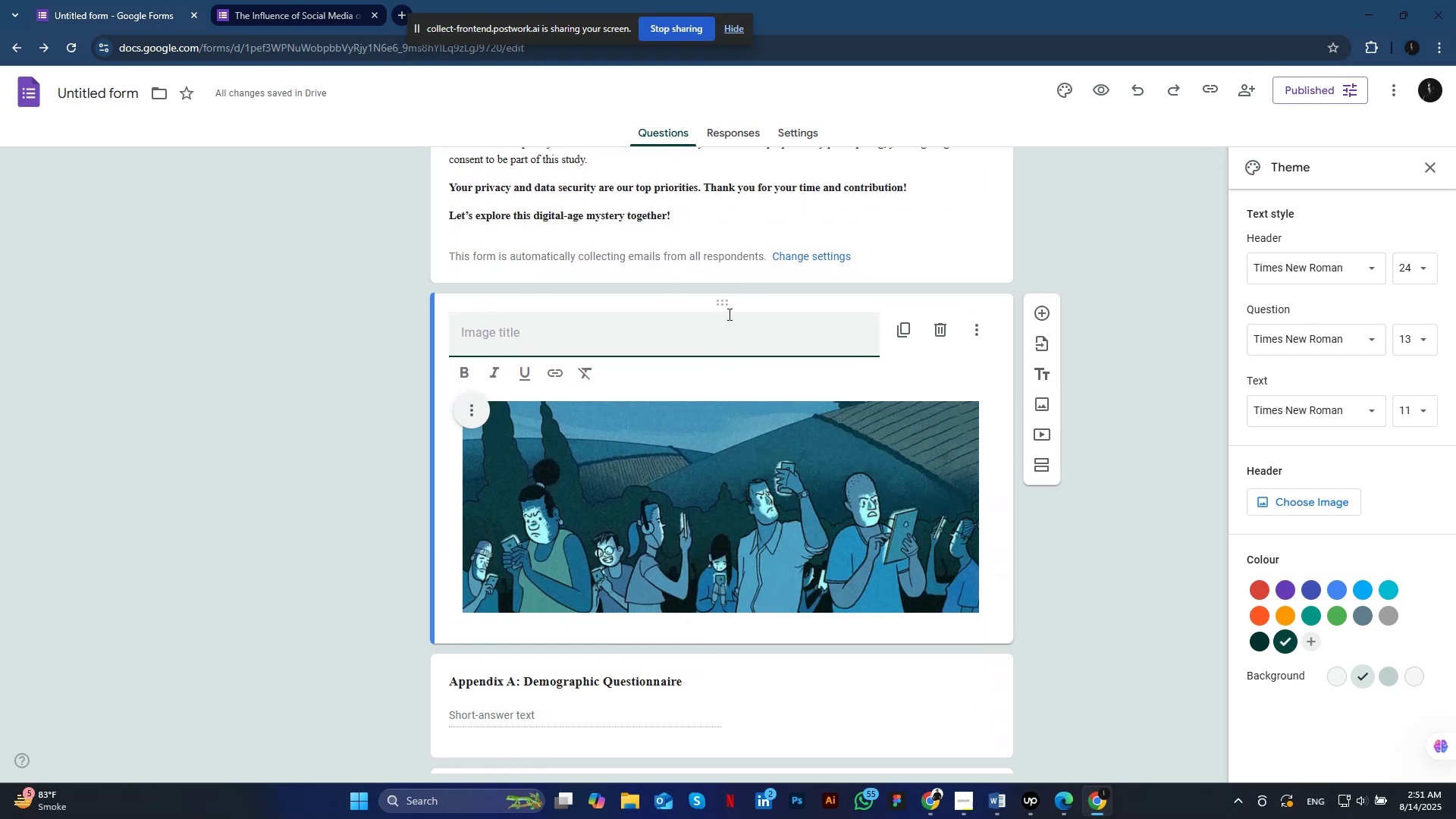 
left_click([701, 306])
 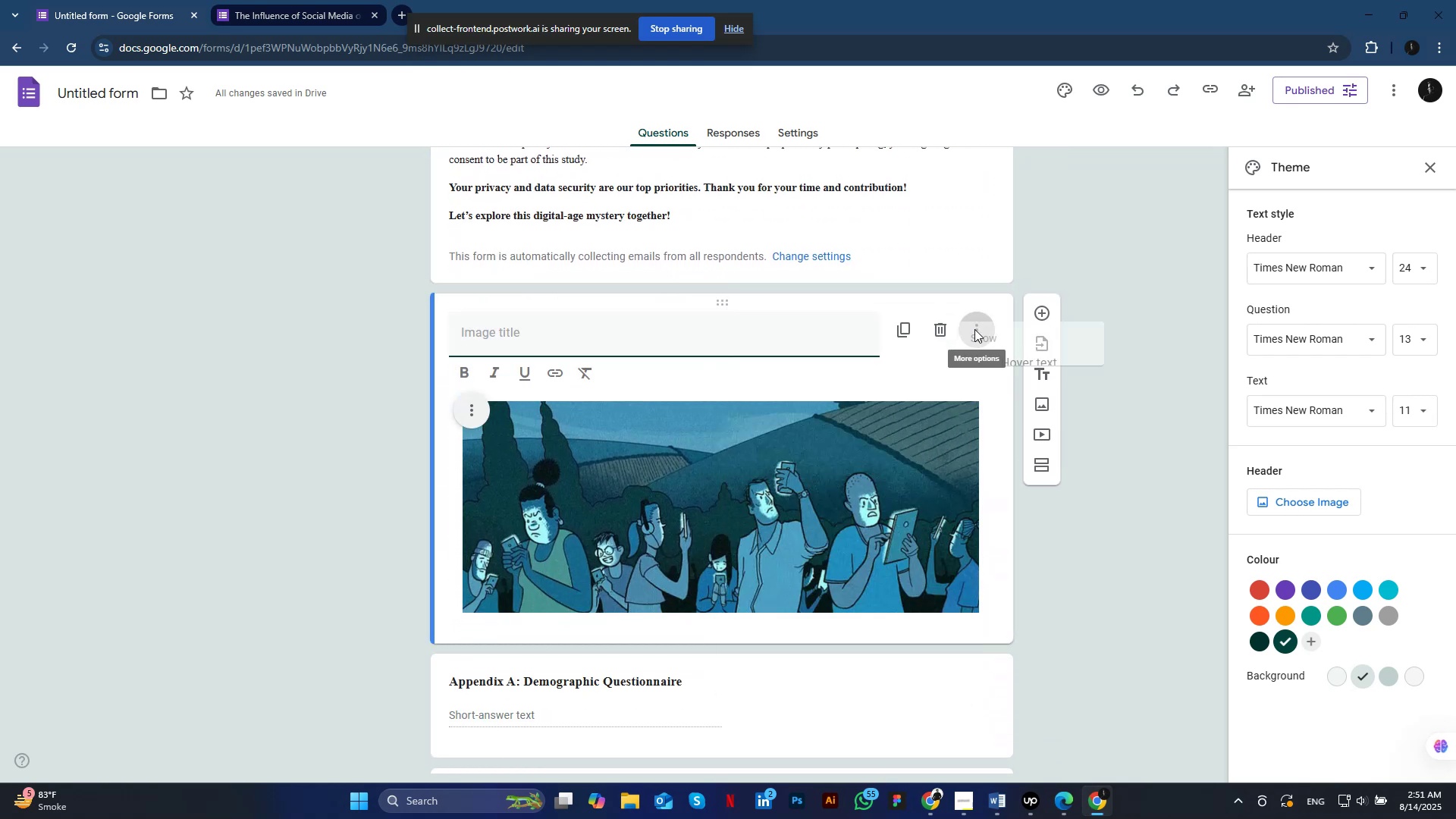 
left_click([974, 328])
 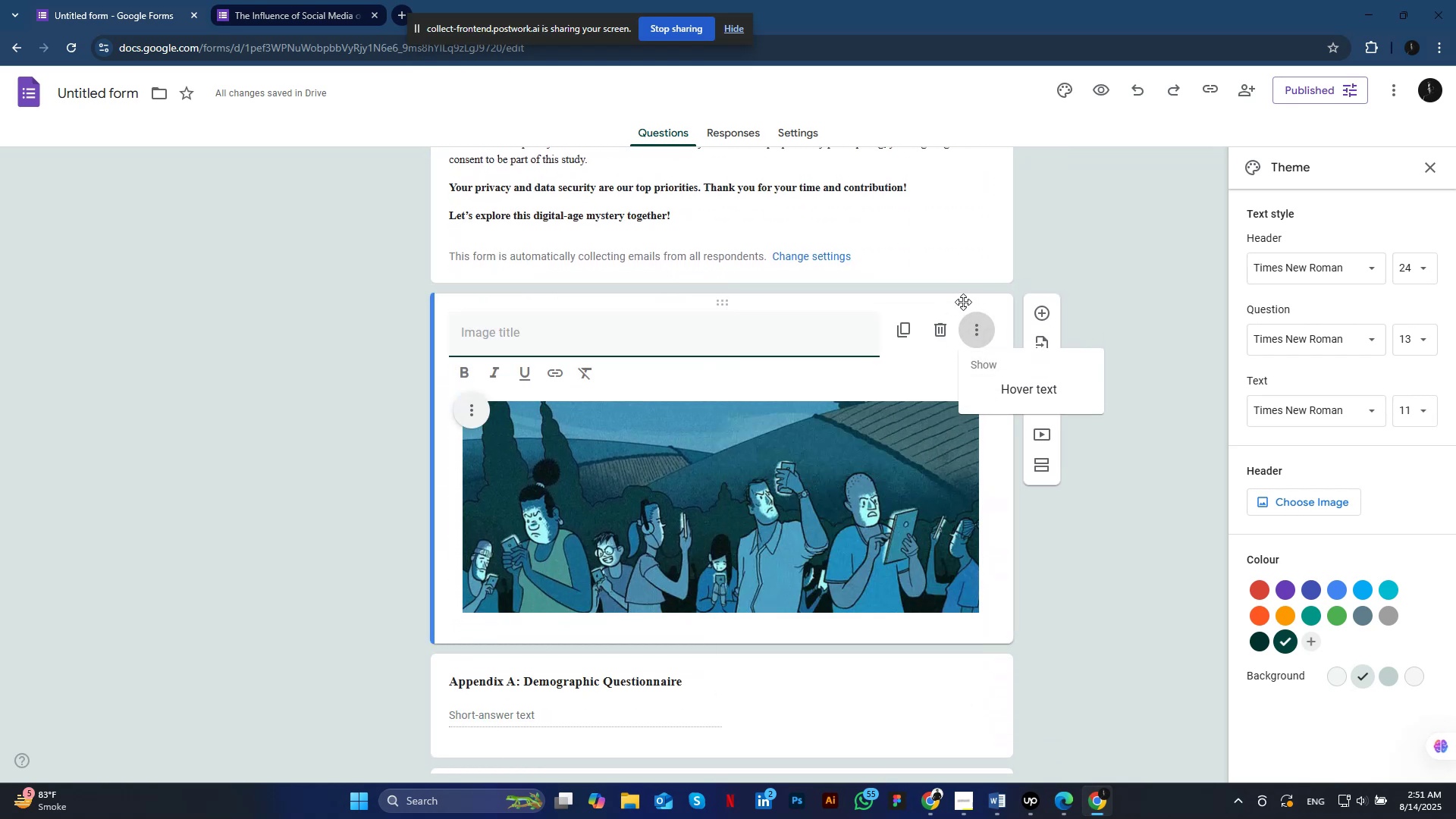 
left_click([963, 302])
 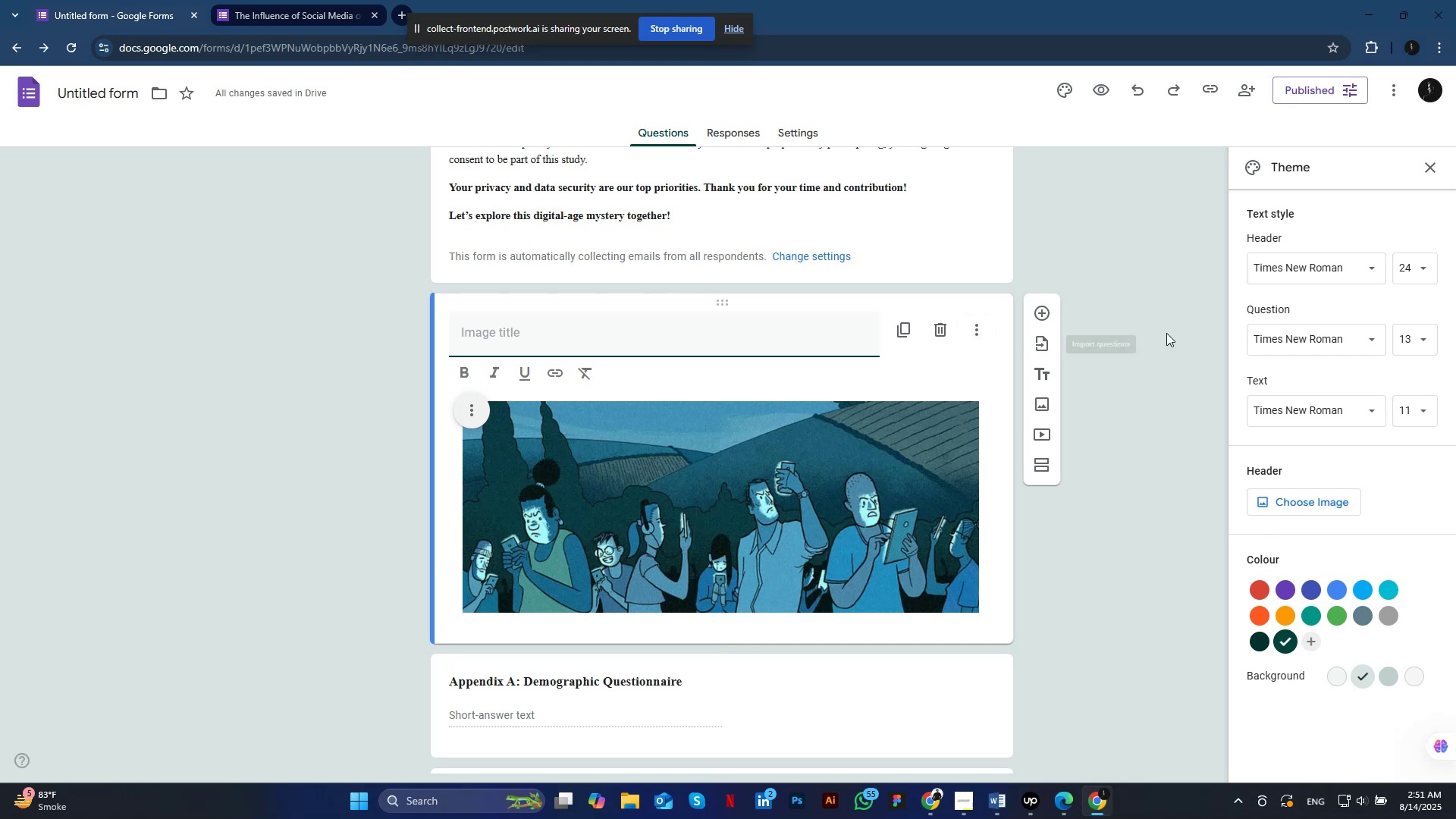 
left_click([1166, 333])
 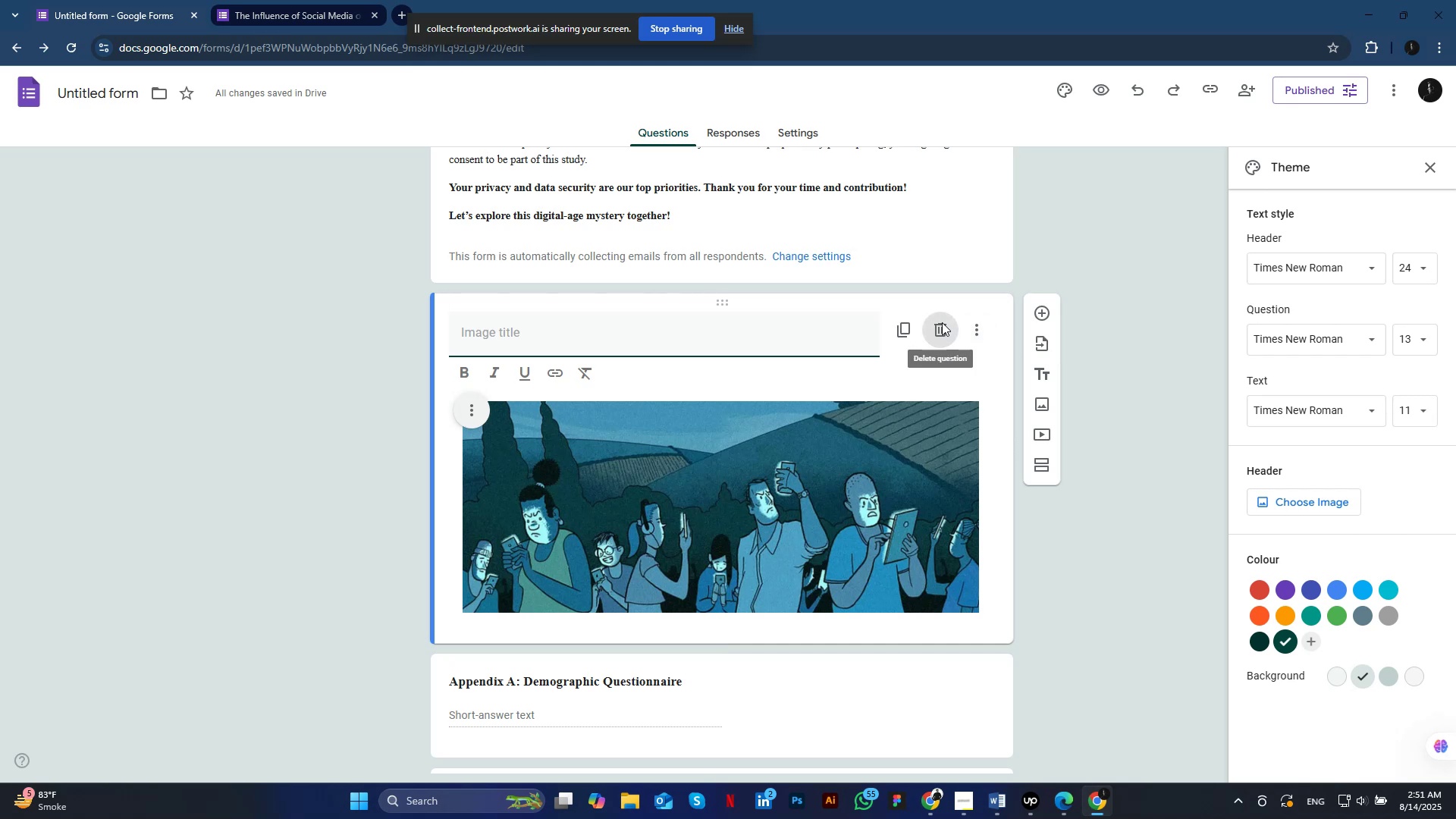 
left_click([942, 322])
 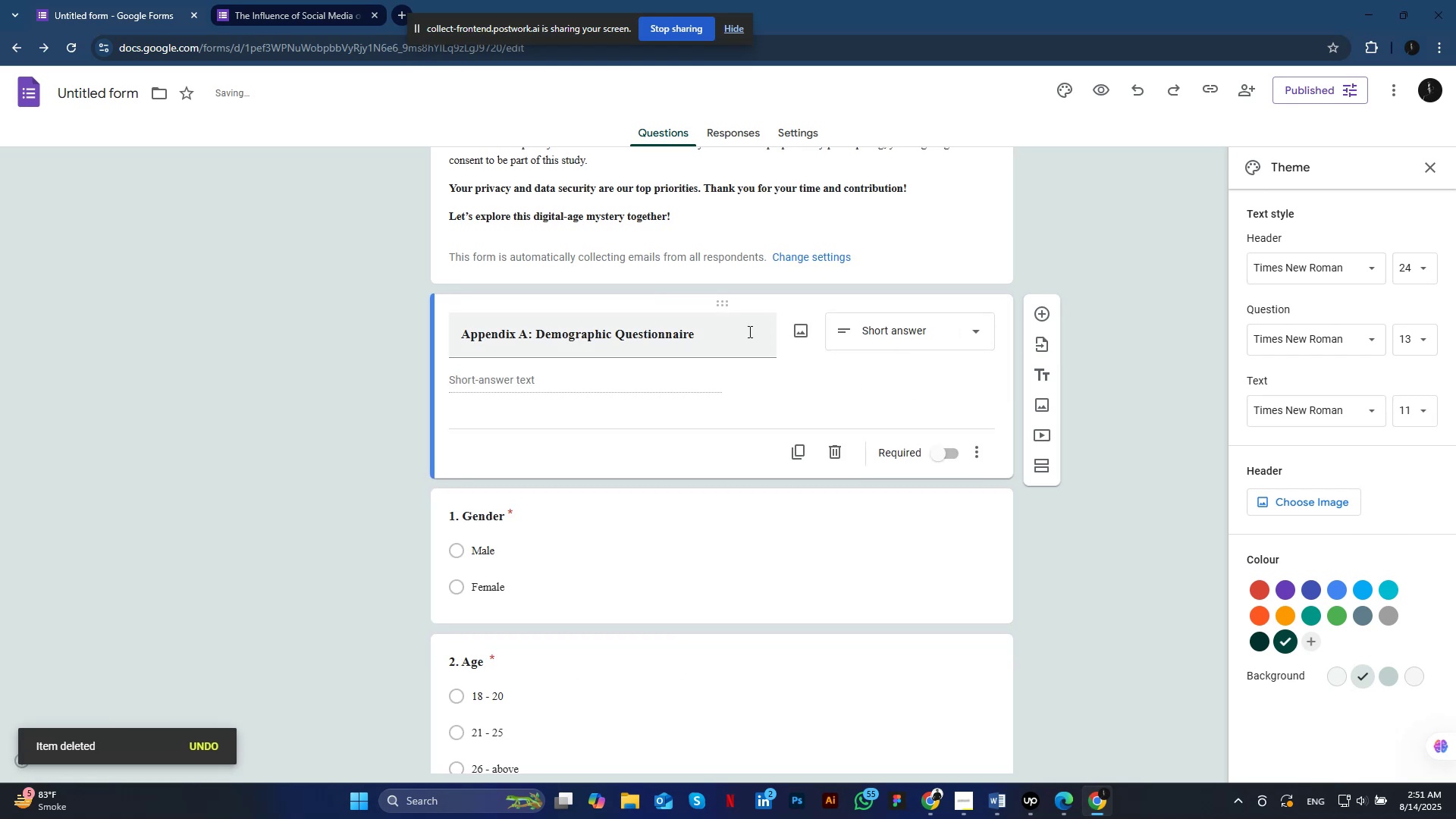 
scroll: coordinate [748, 331], scroll_direction: up, amount: 1.0
 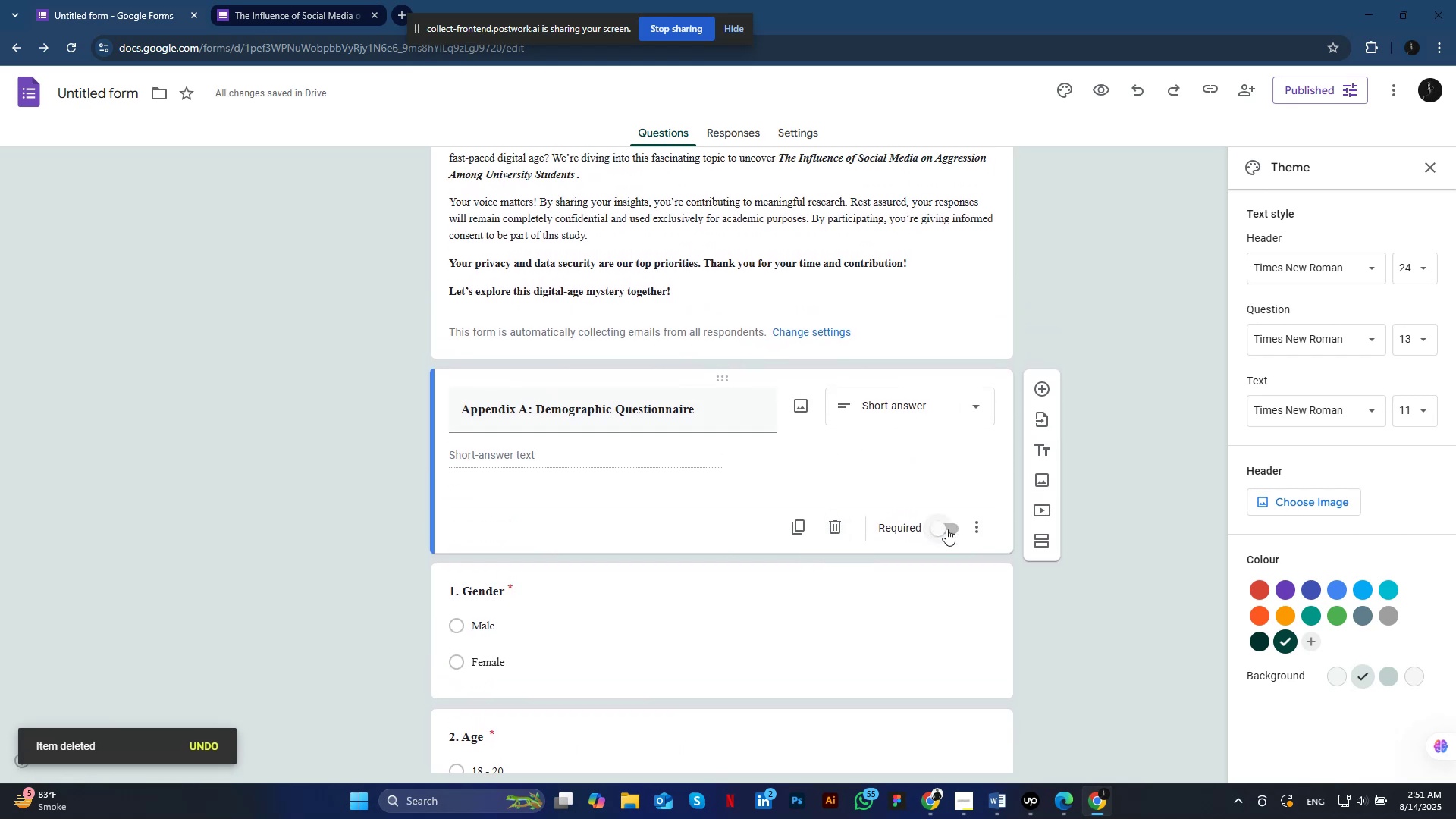 
left_click([981, 529])
 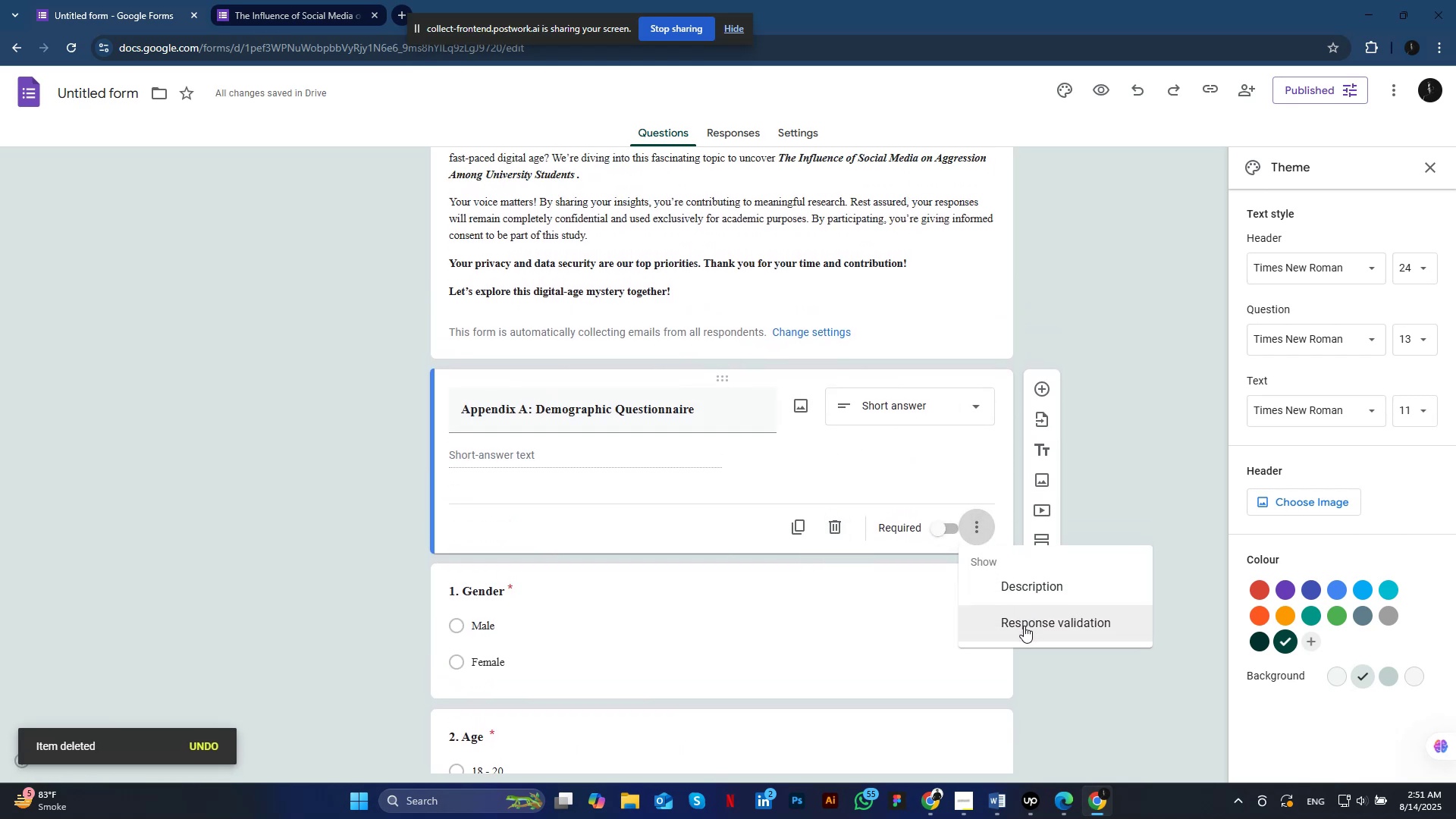 
left_click([1024, 626])
 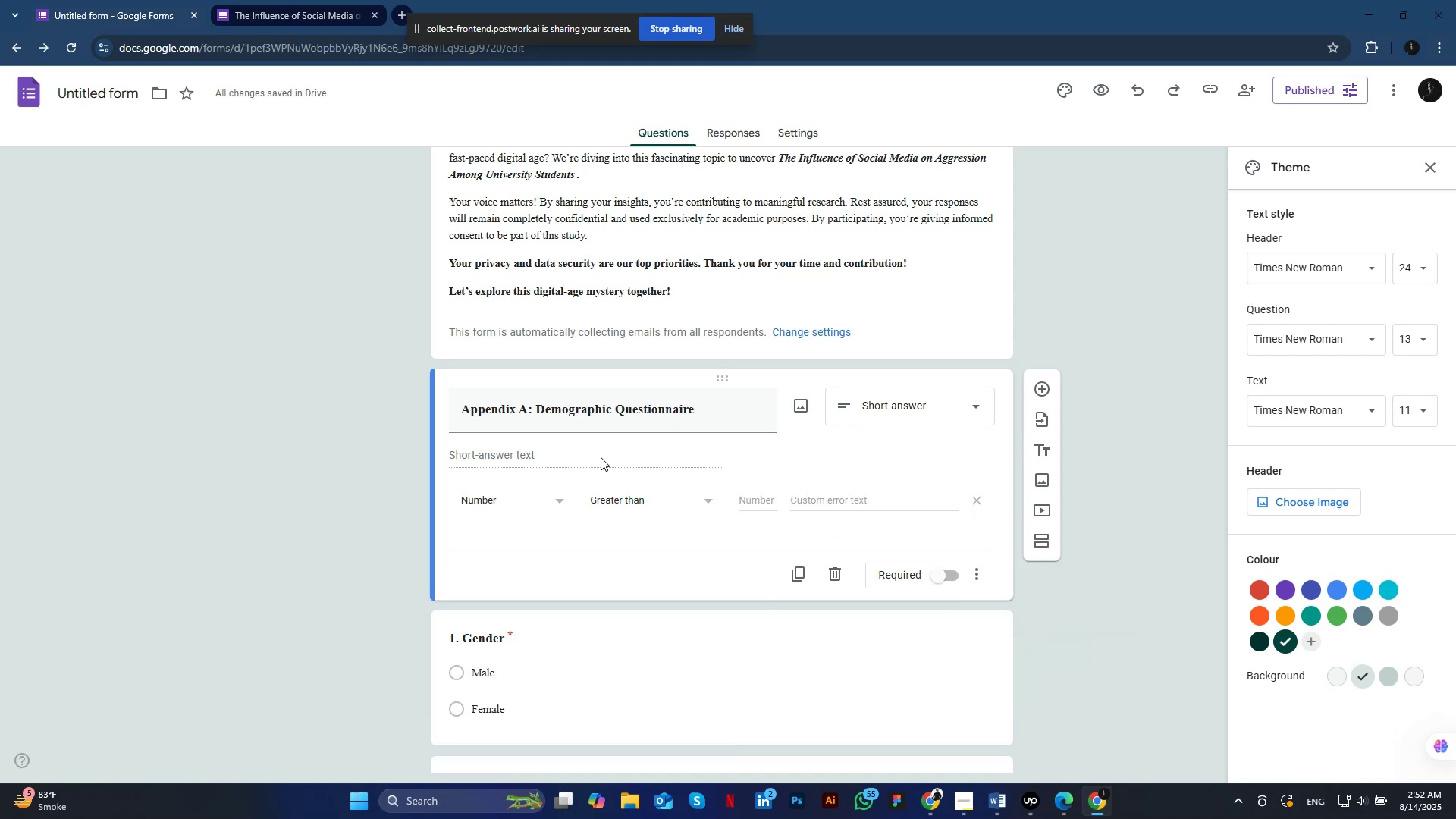 
wait(6.84)
 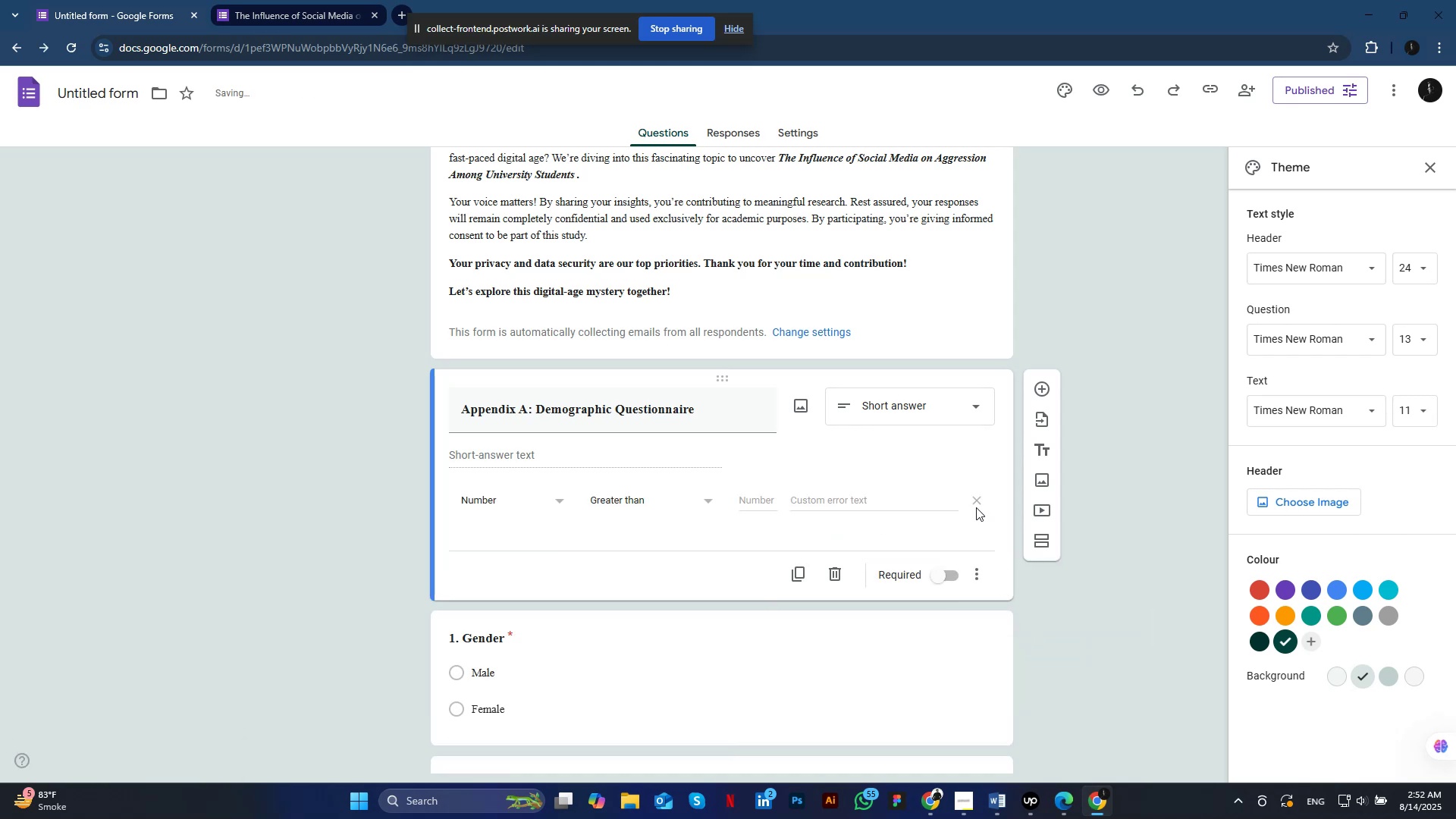 
left_click([977, 501])
 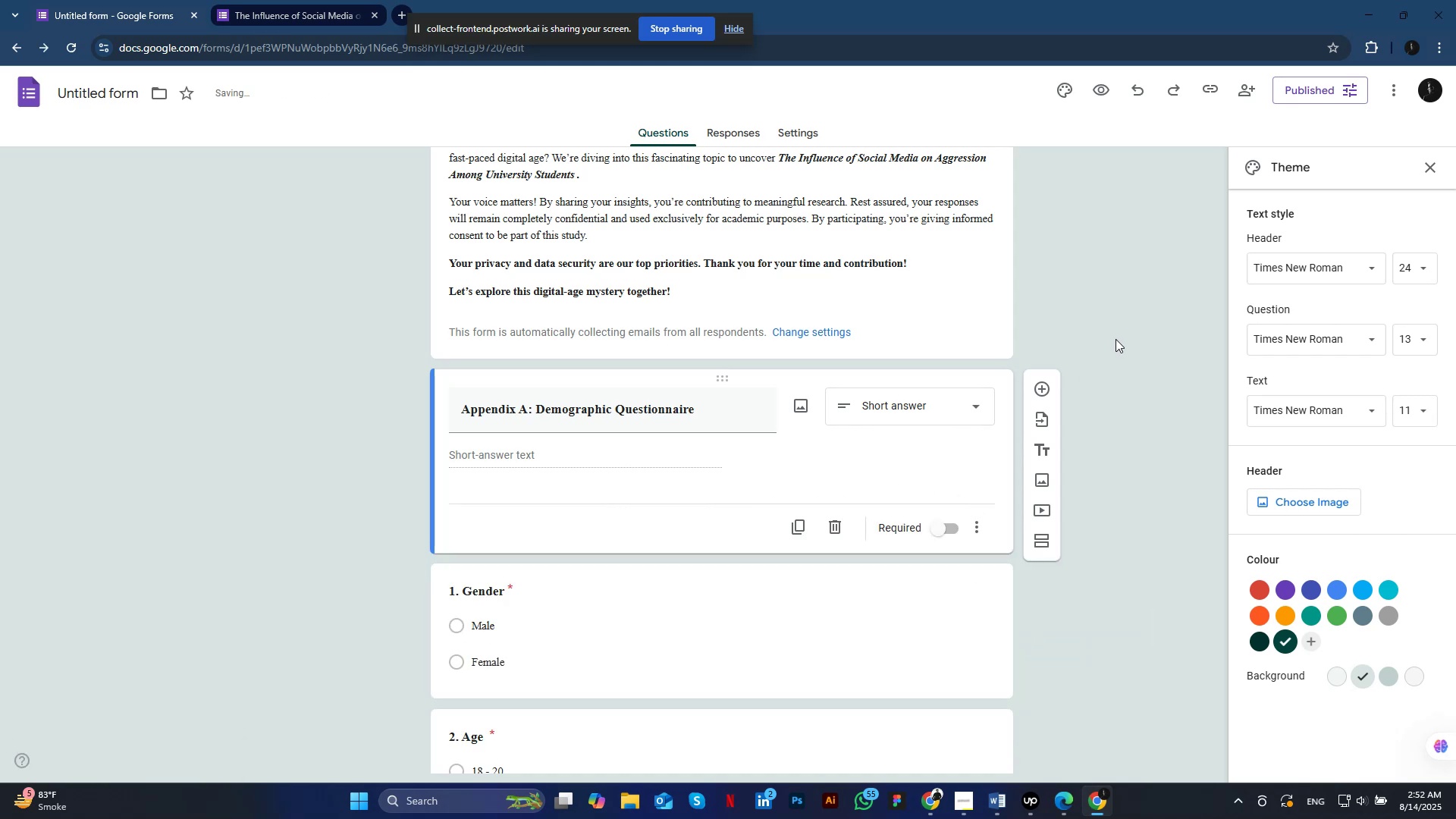 
left_click([1116, 339])
 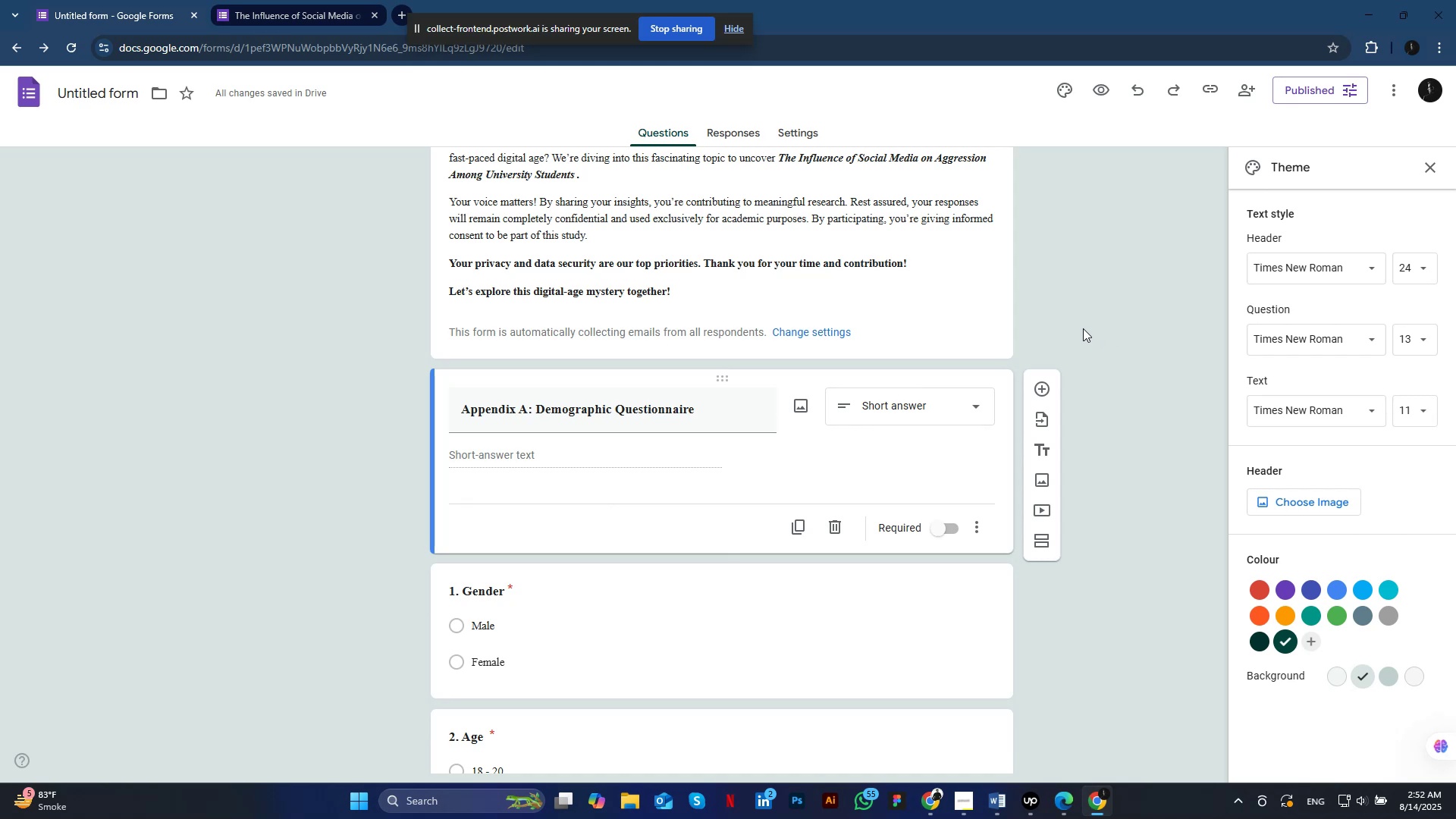 
left_click([1083, 328])
 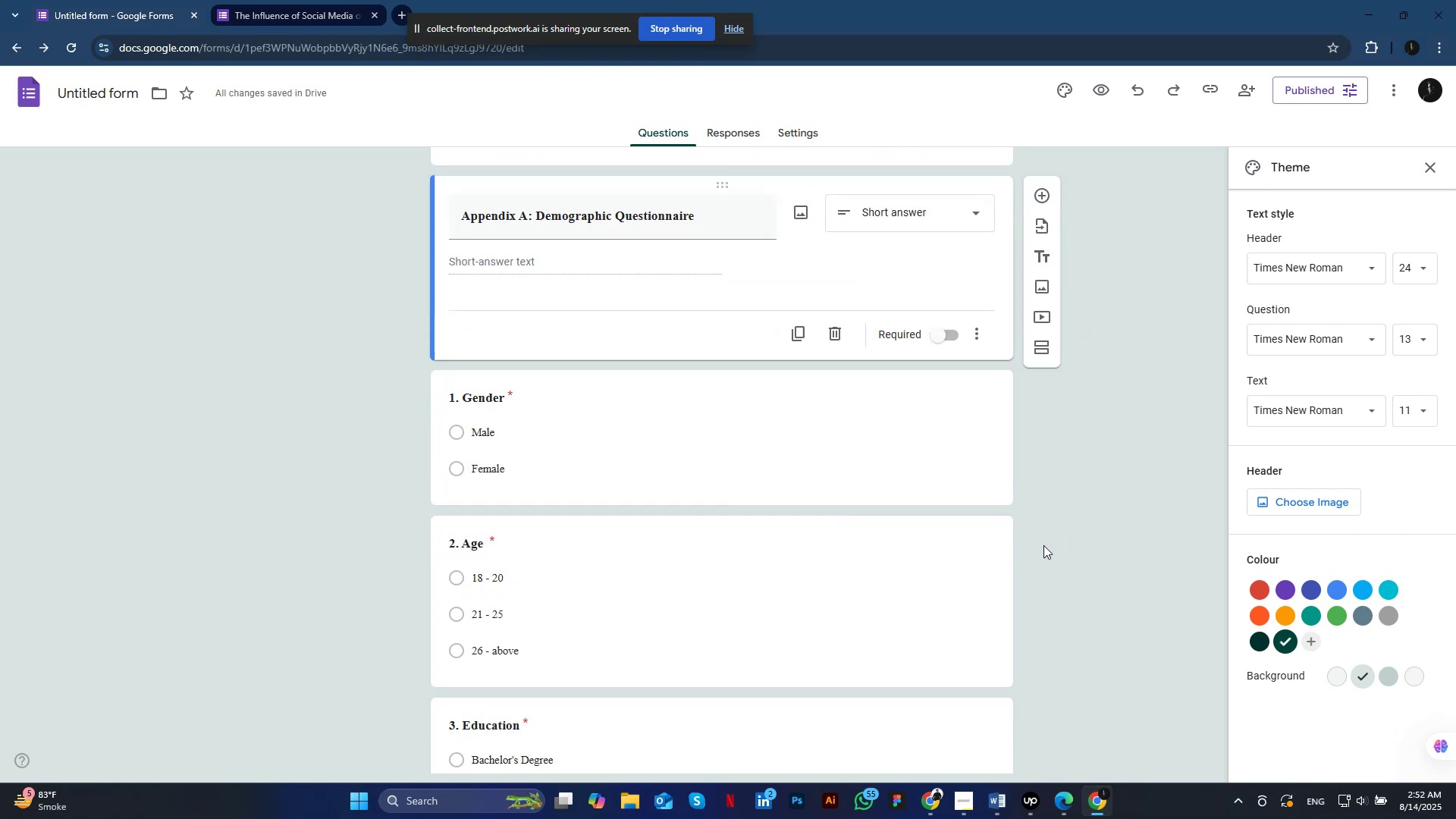 
scroll: coordinate [1056, 542], scroll_direction: down, amount: 3.0
 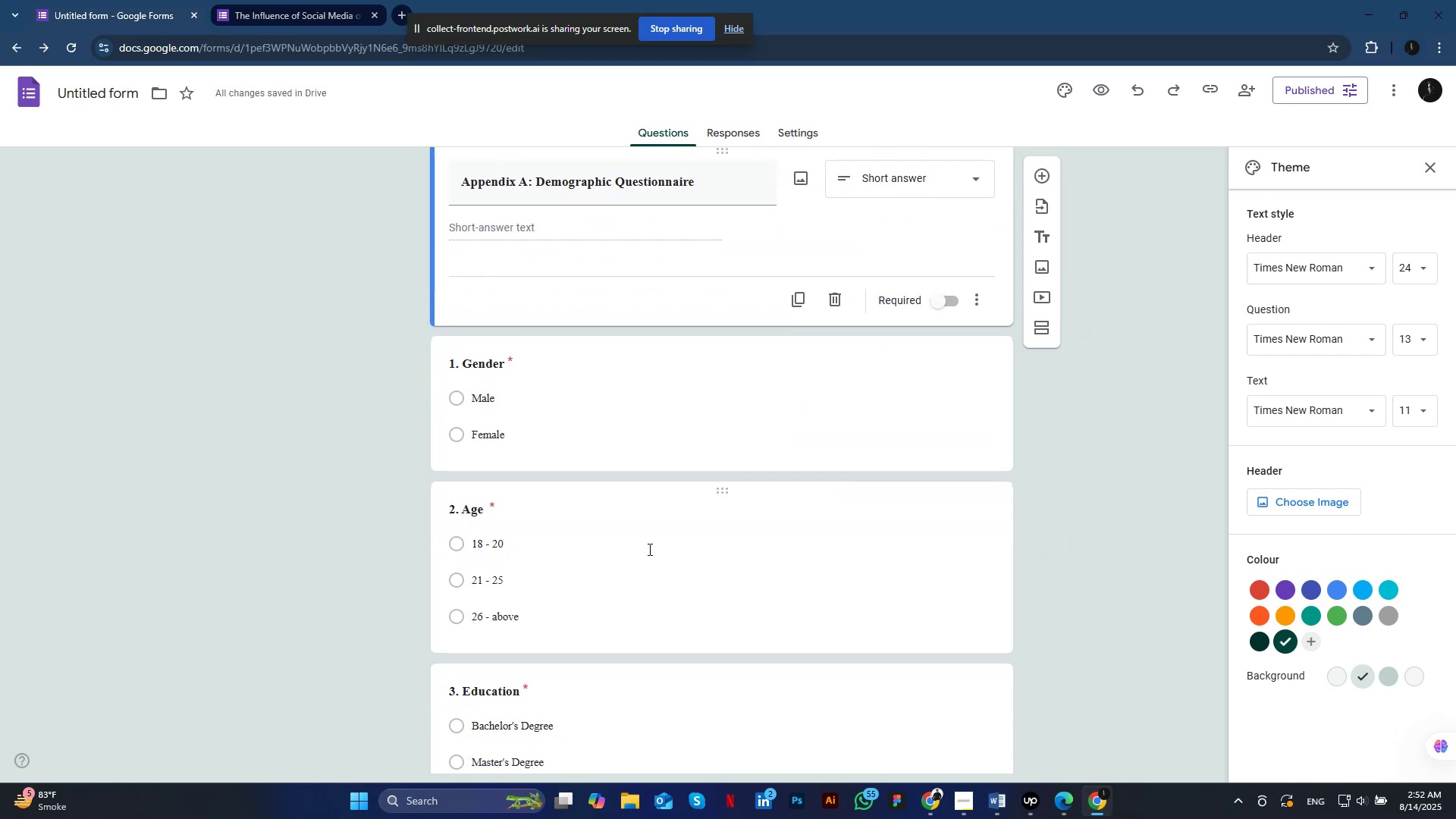 
left_click([648, 549])
 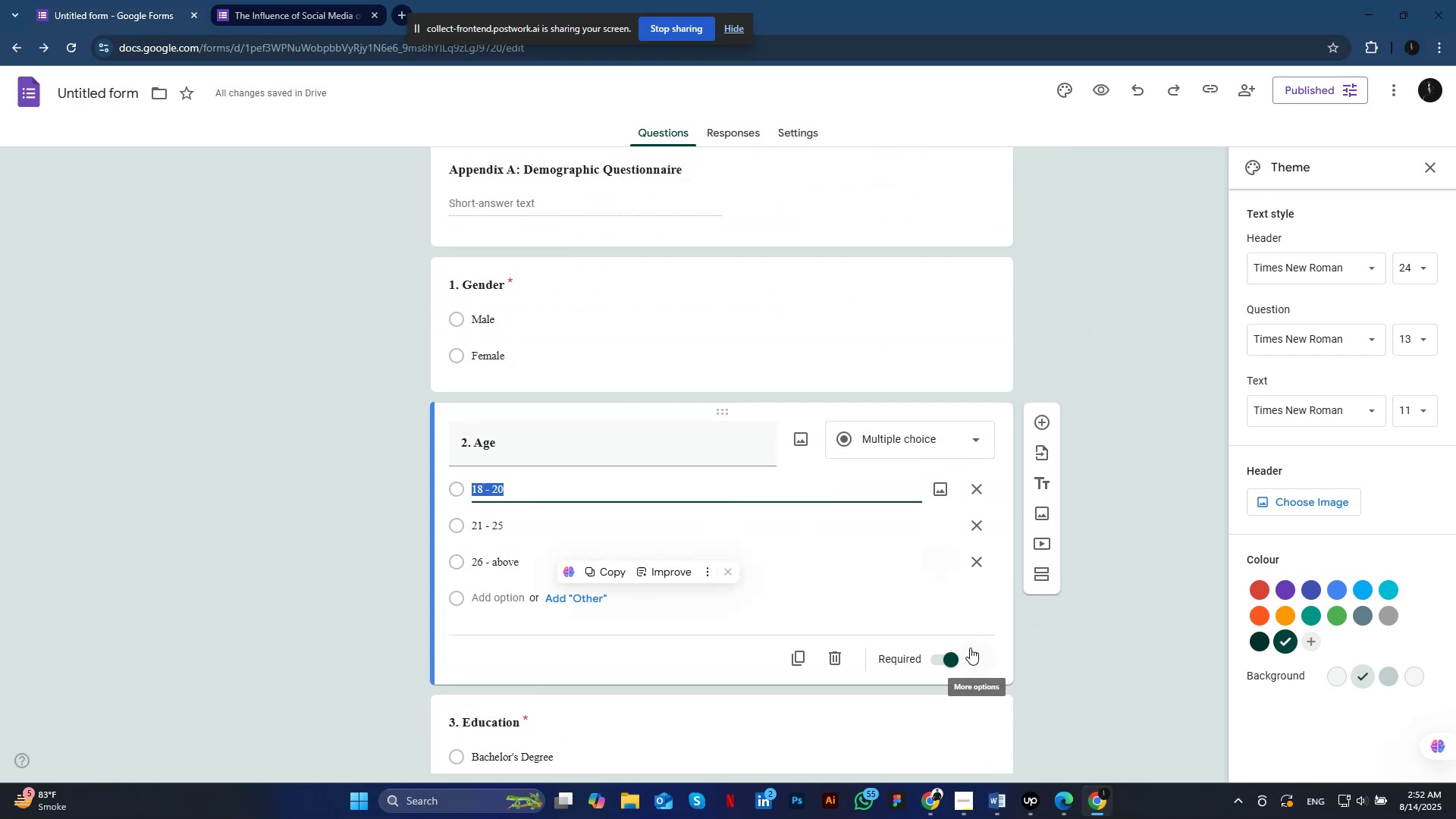 
left_click([984, 658])
 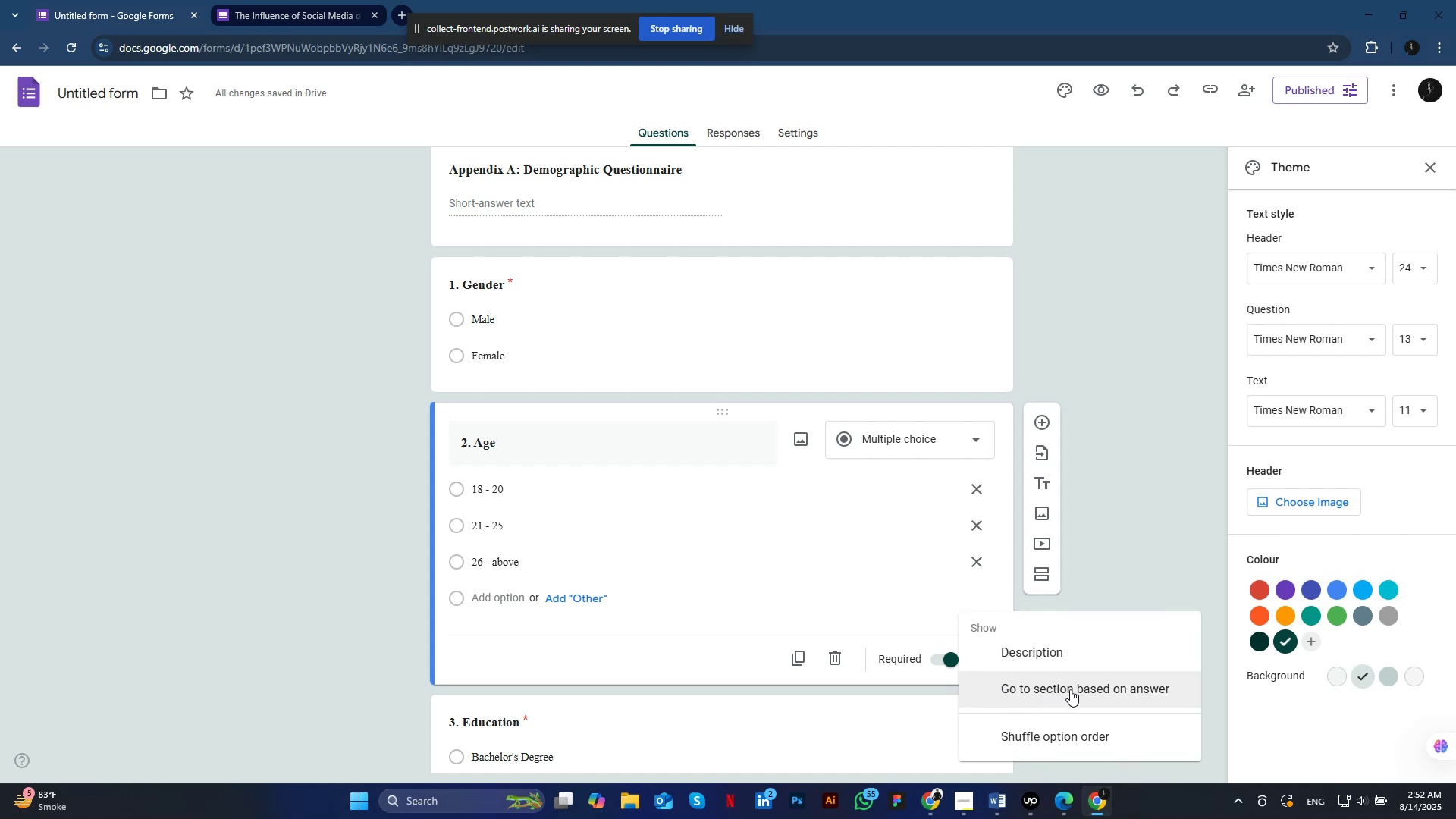 
wait(7.29)
 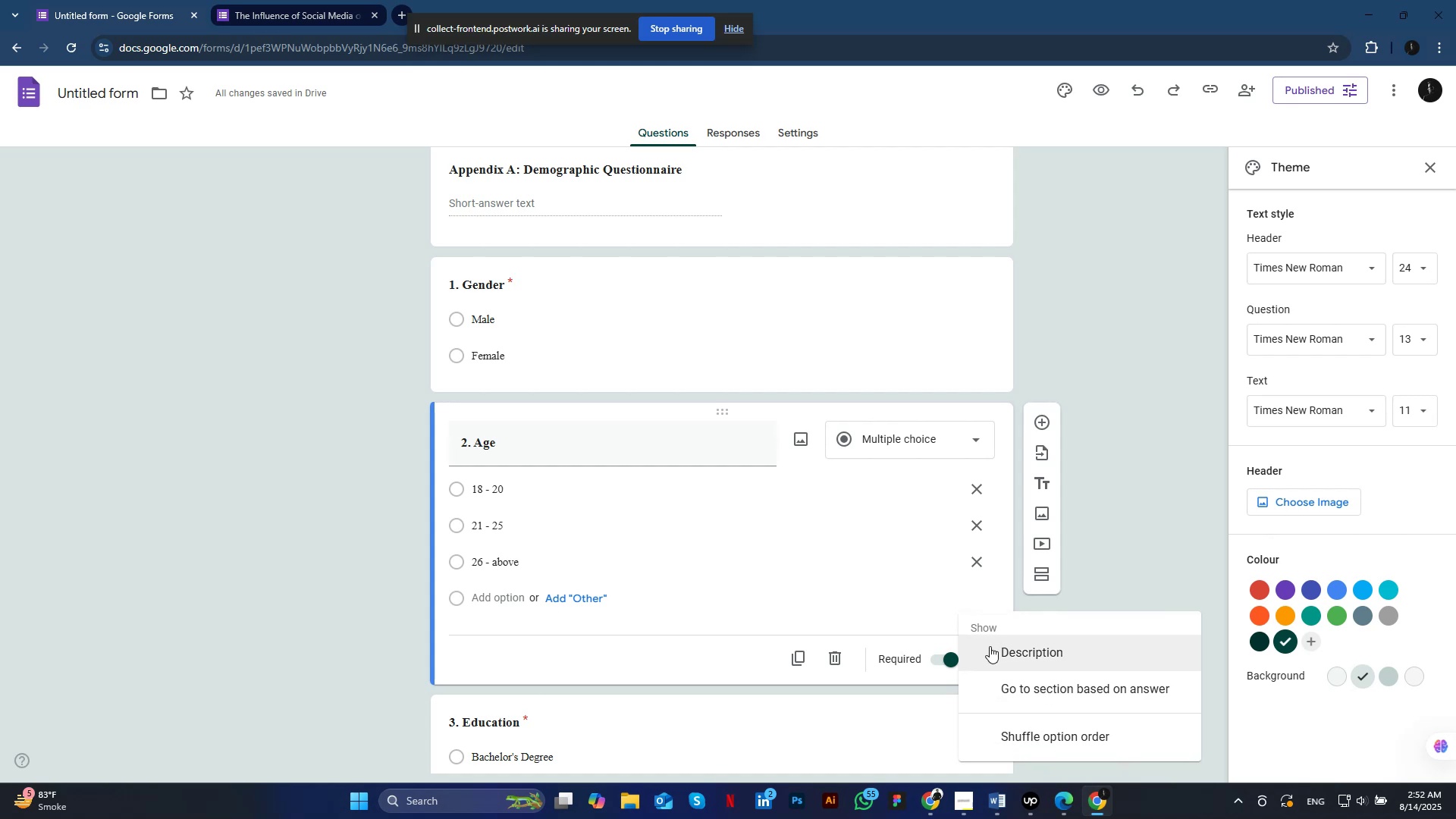 
left_click([1120, 520])
 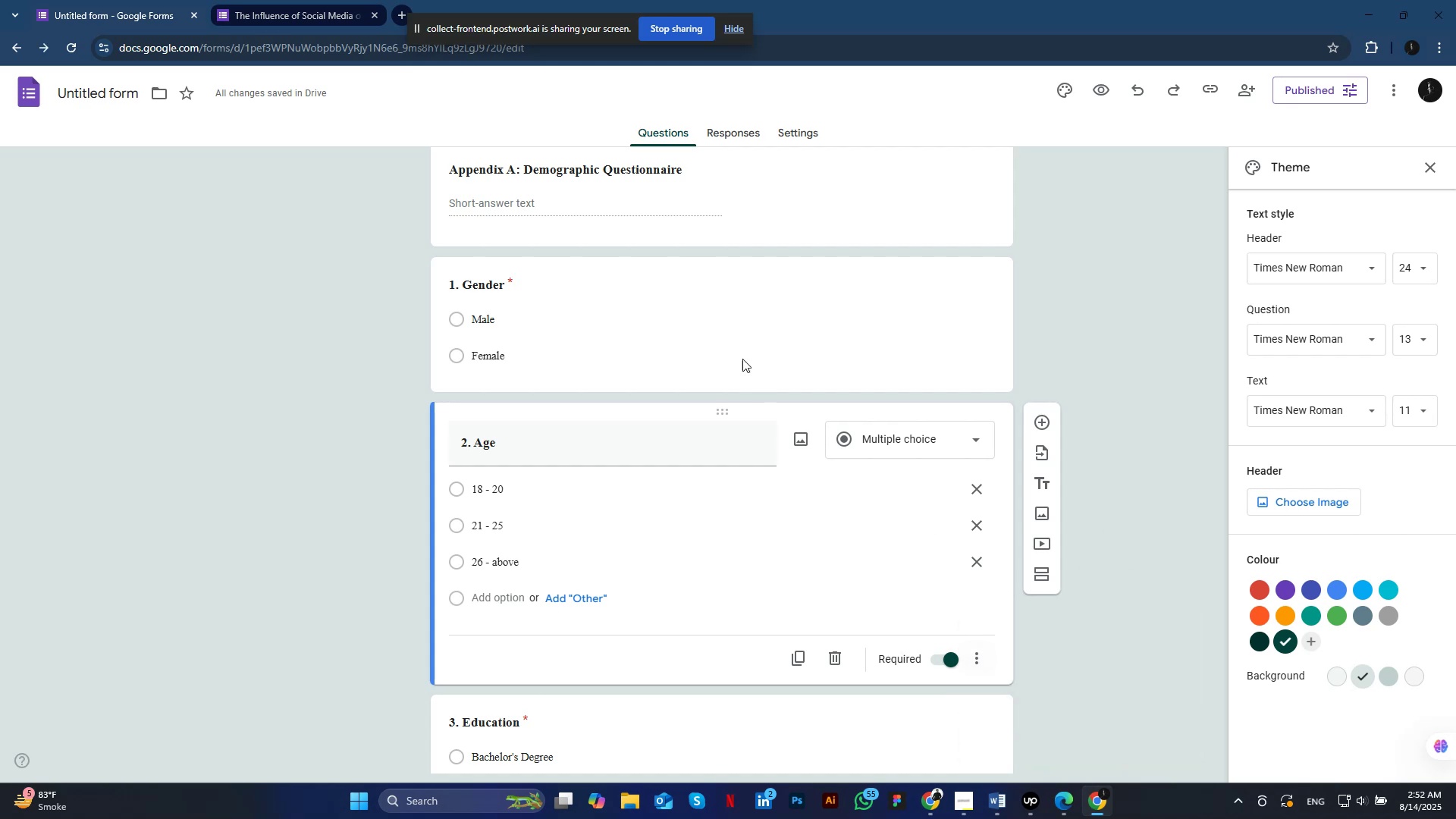 
scroll: coordinate [703, 336], scroll_direction: up, amount: 11.0
 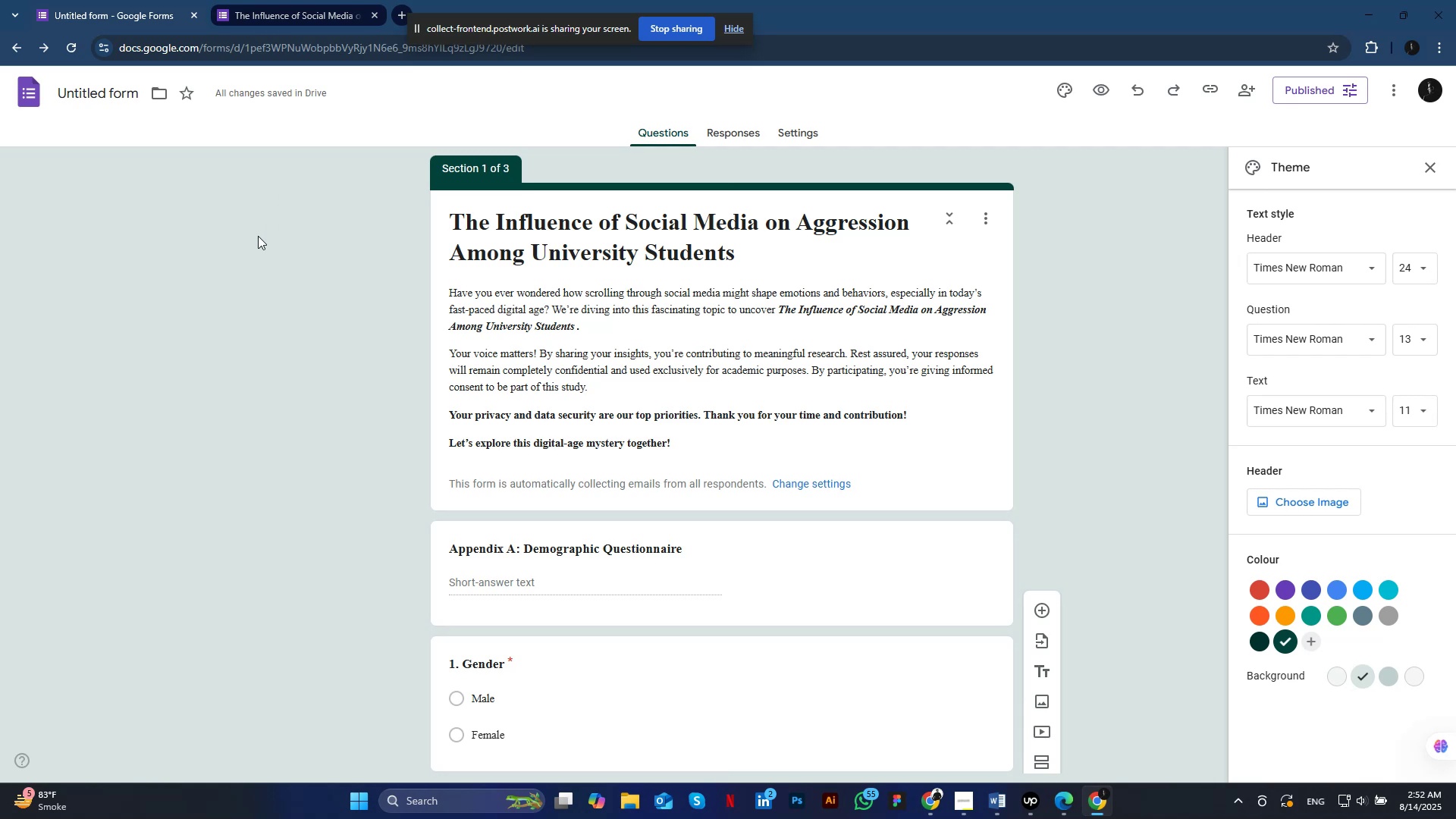 
left_click([258, 236])
 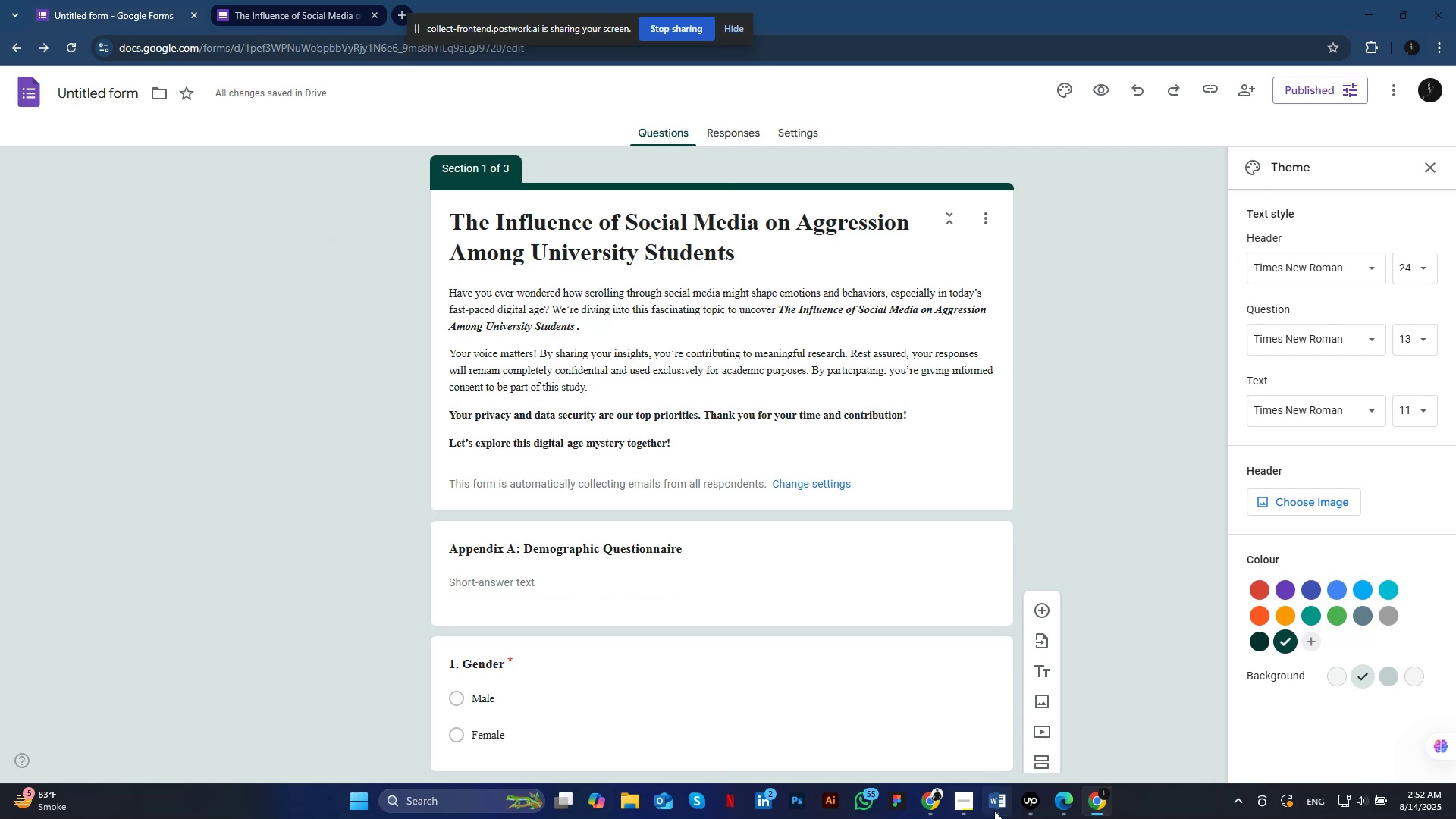 
left_click([1028, 811])
 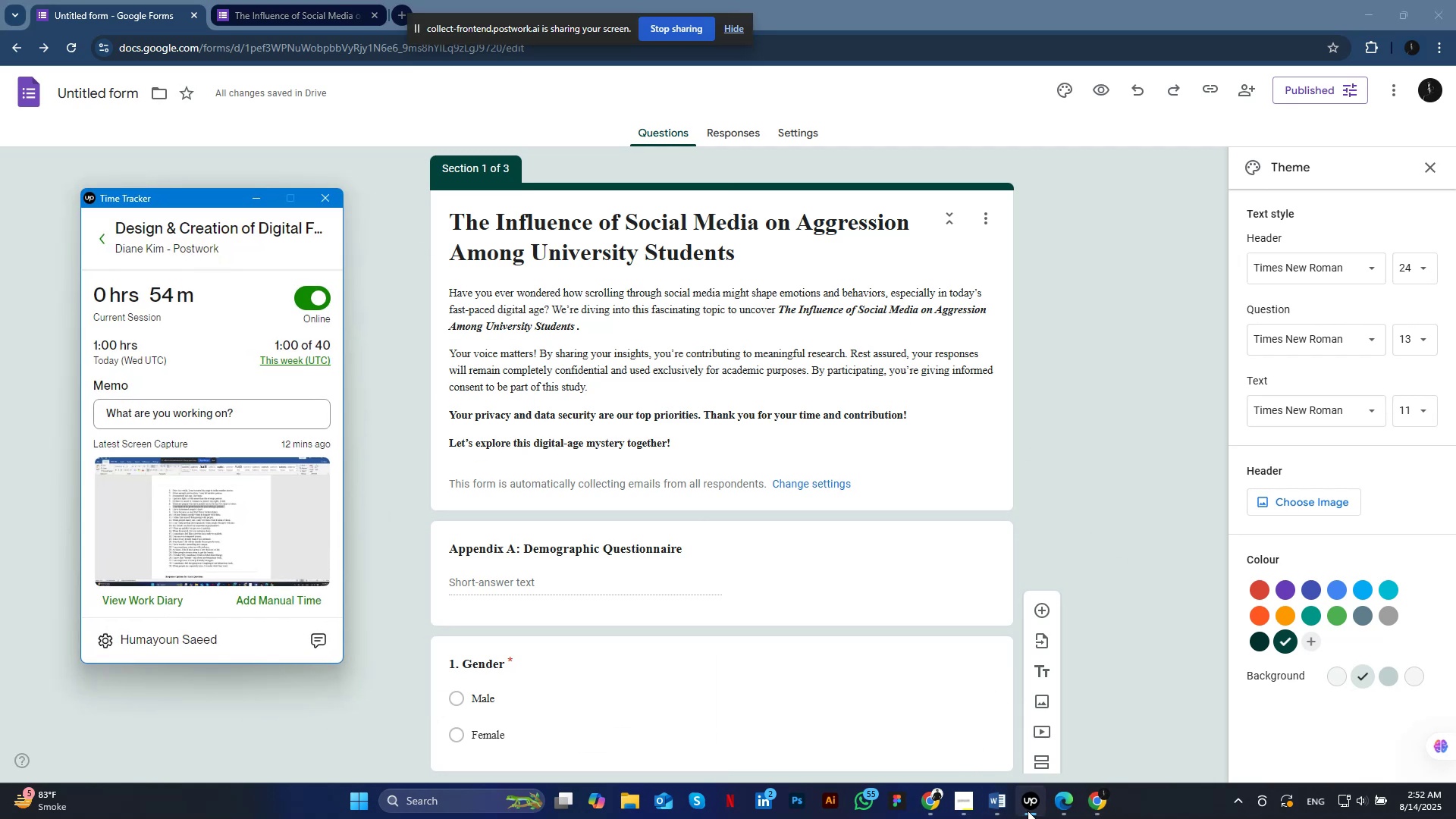 
wait(5.09)
 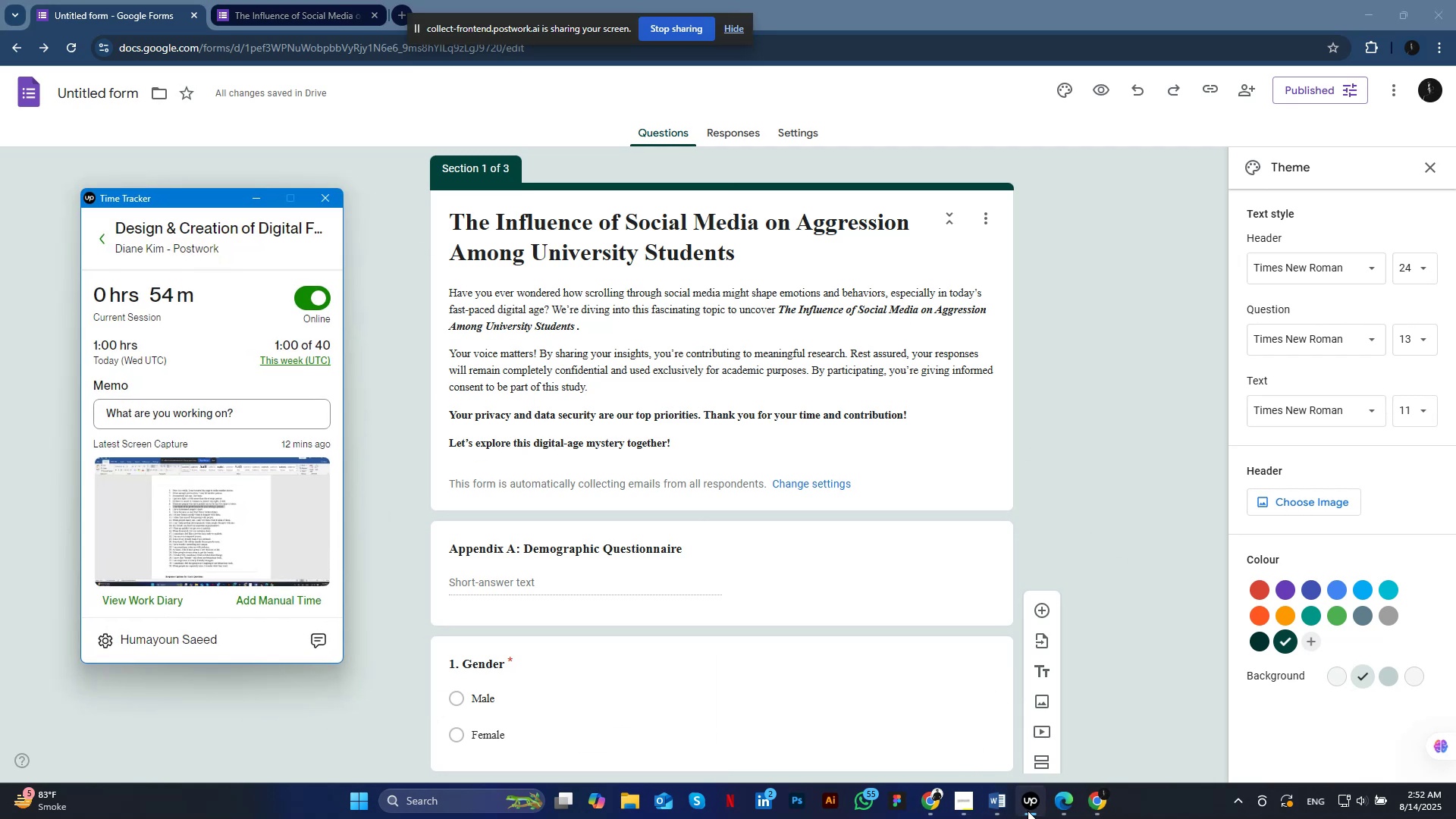 
left_click([1028, 811])
 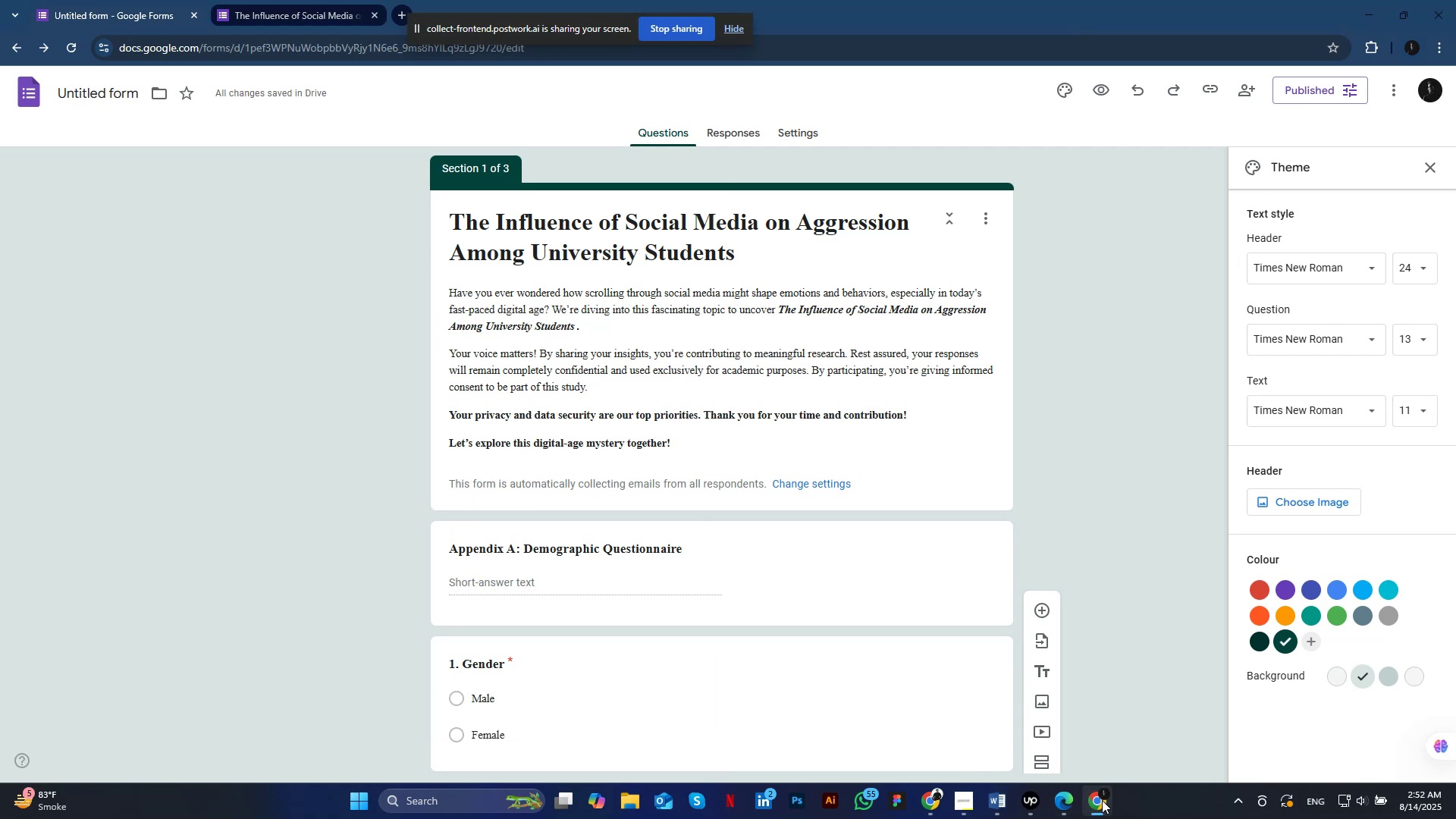 
mouse_move([1084, 798])
 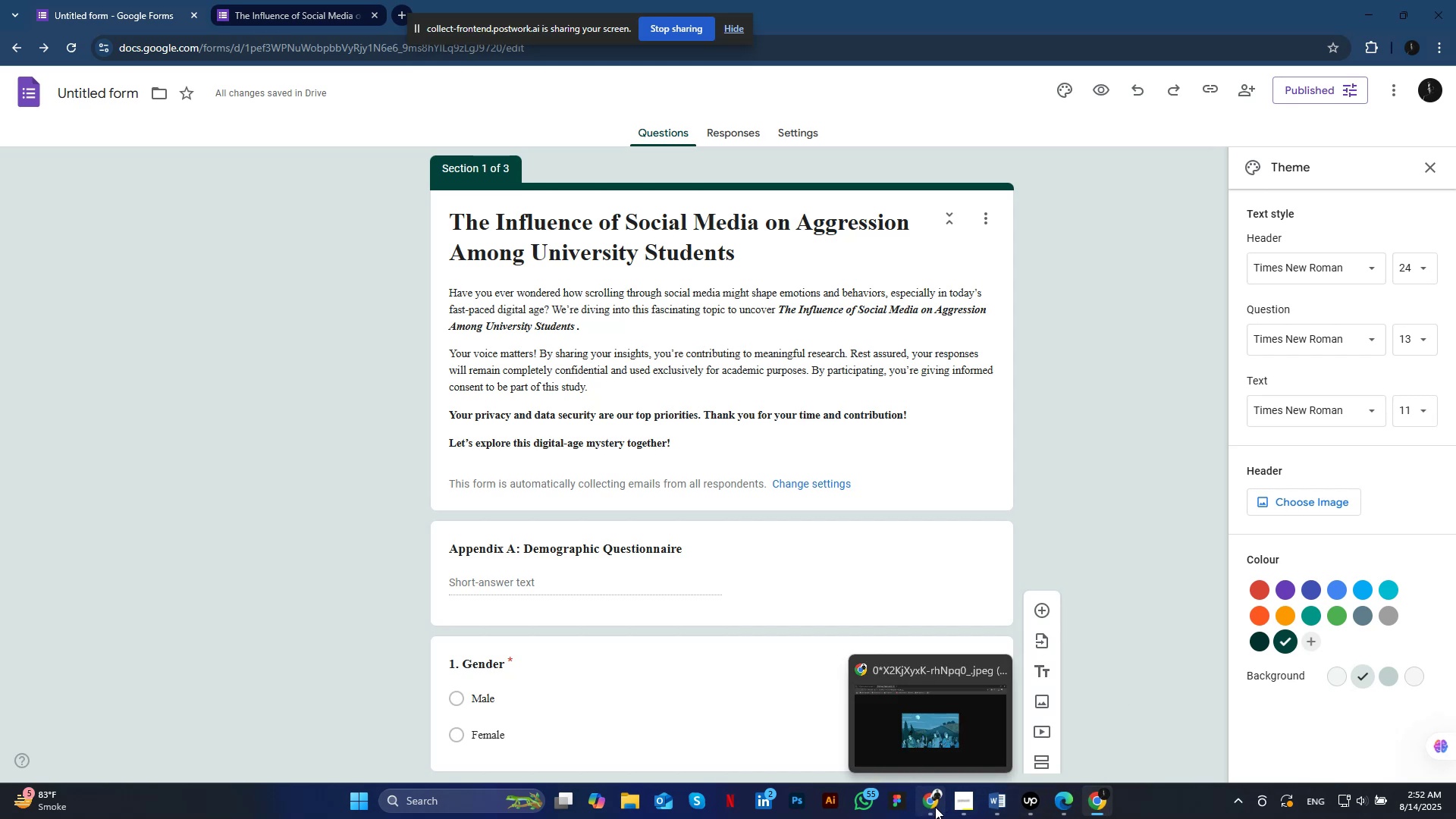 
left_click([935, 807])
 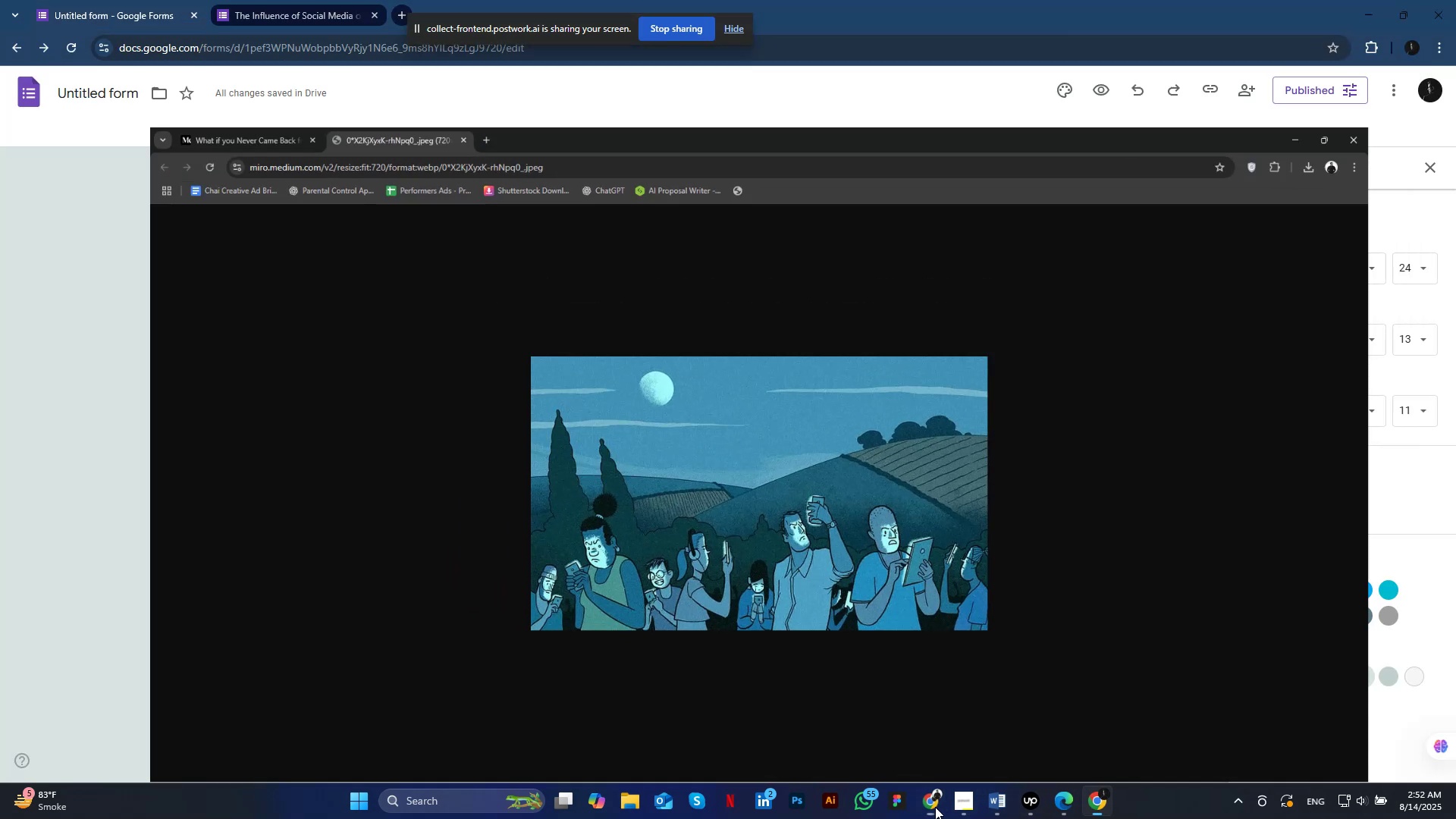 
left_click([935, 807])
 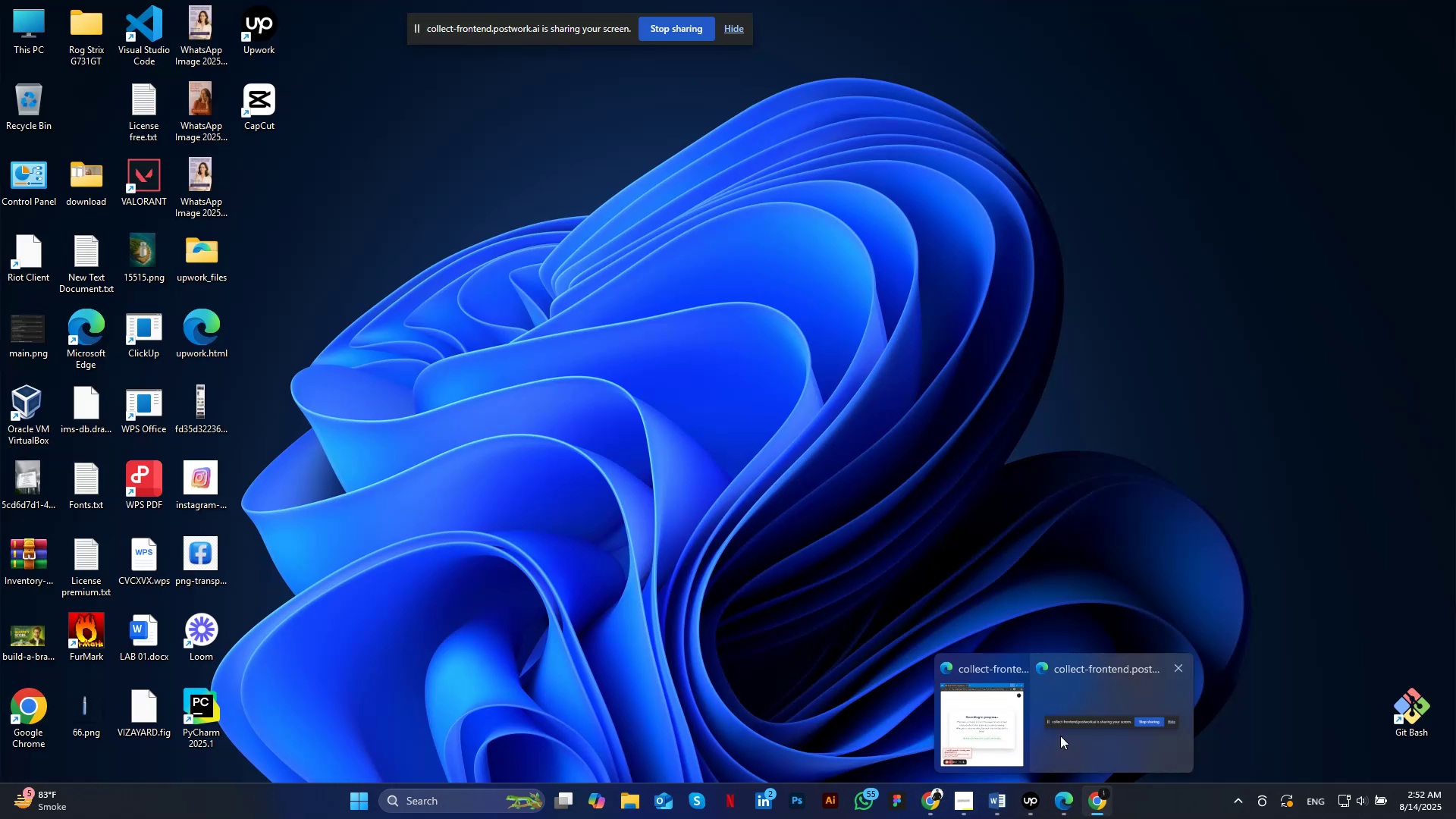 